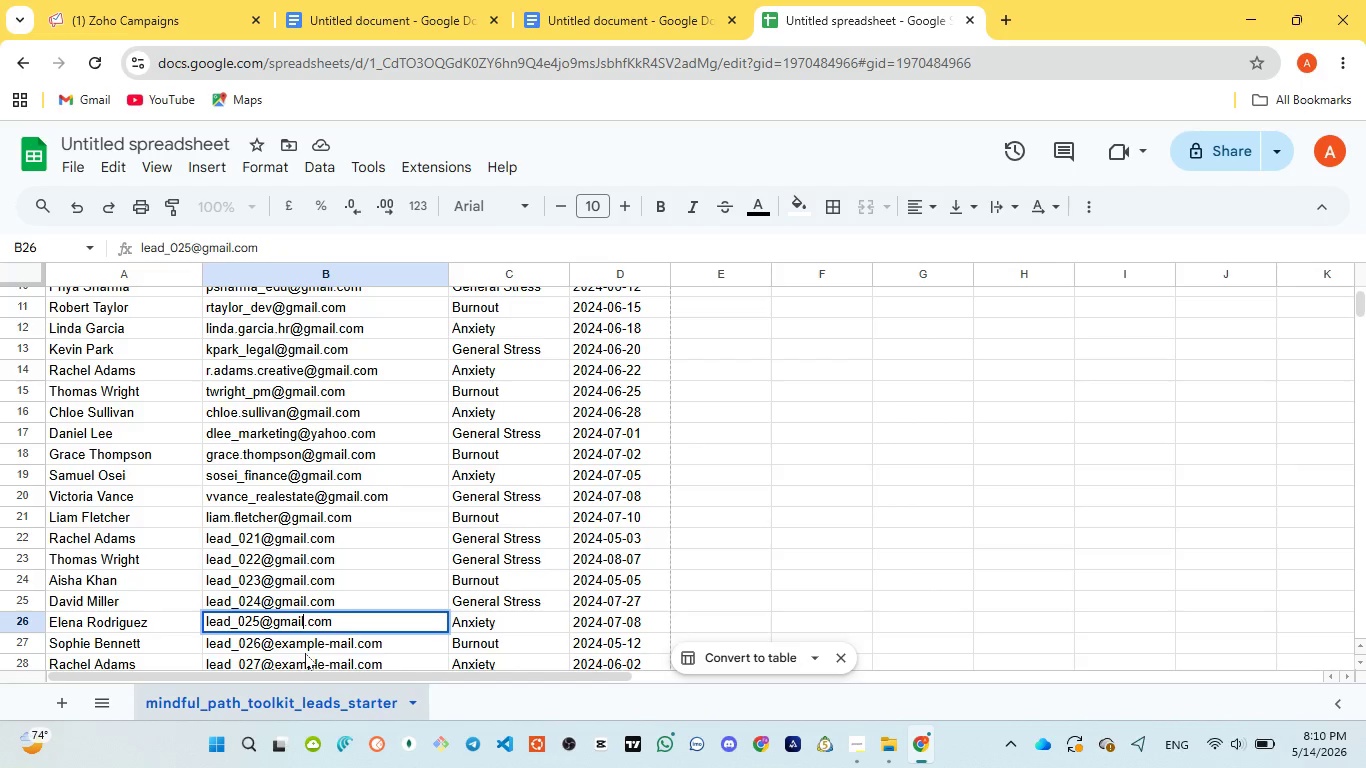 
left_click([306, 648])
 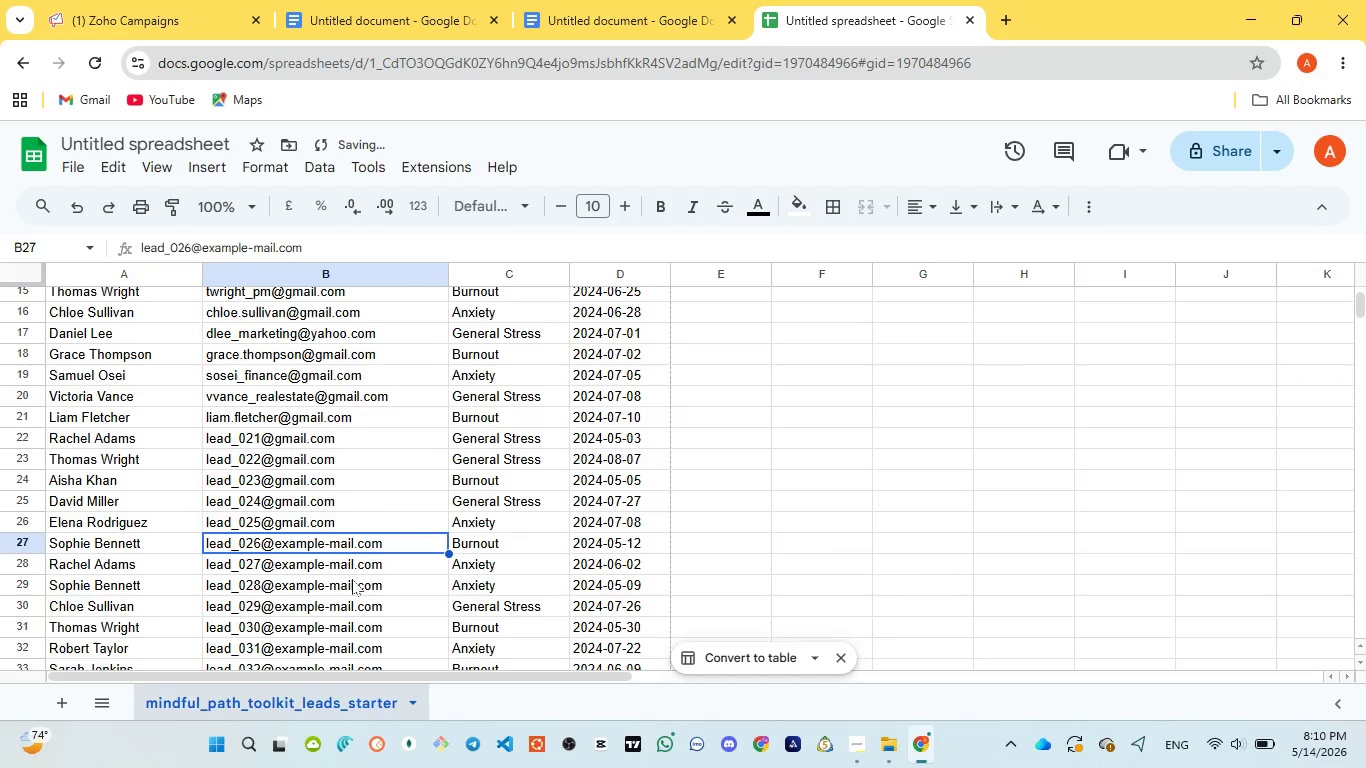 
scroll: coordinate [352, 579], scroll_direction: down, amount: 2.0
 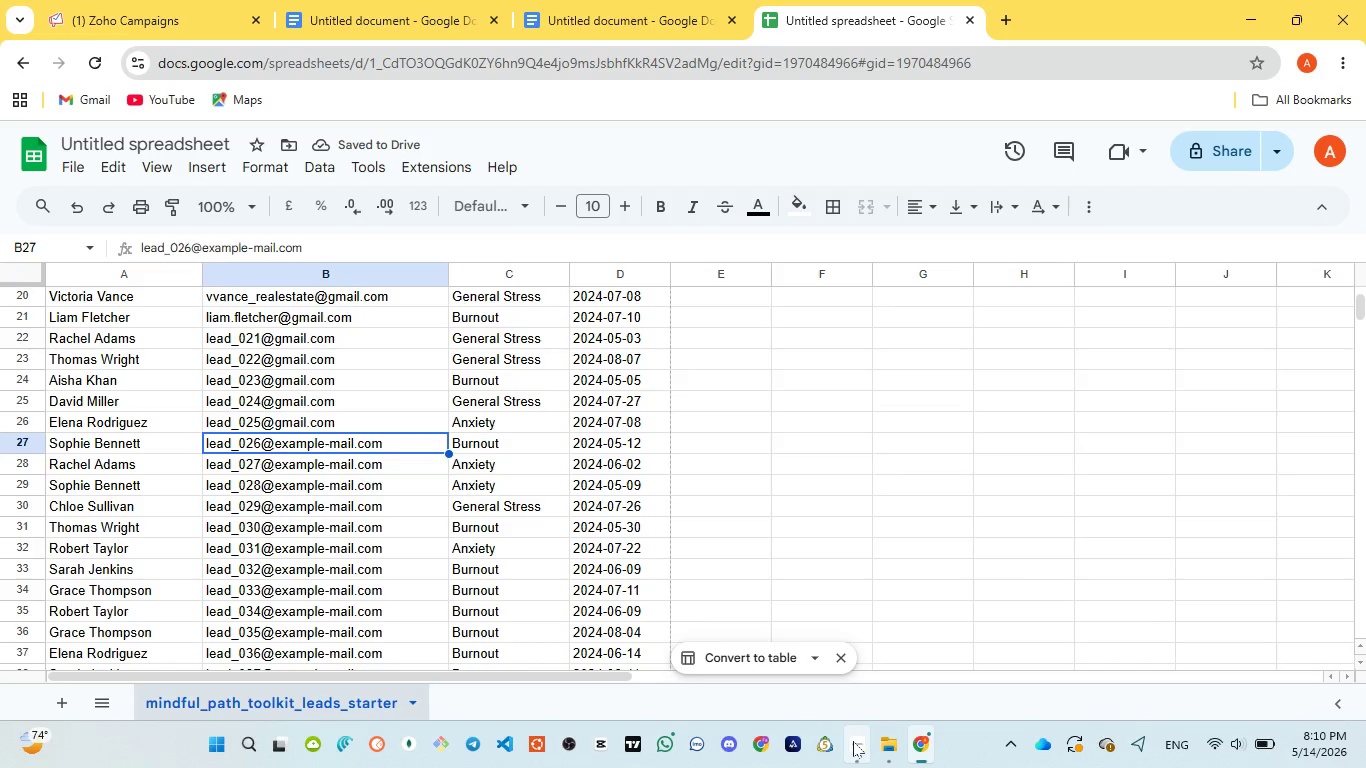 
left_click([866, 679])